 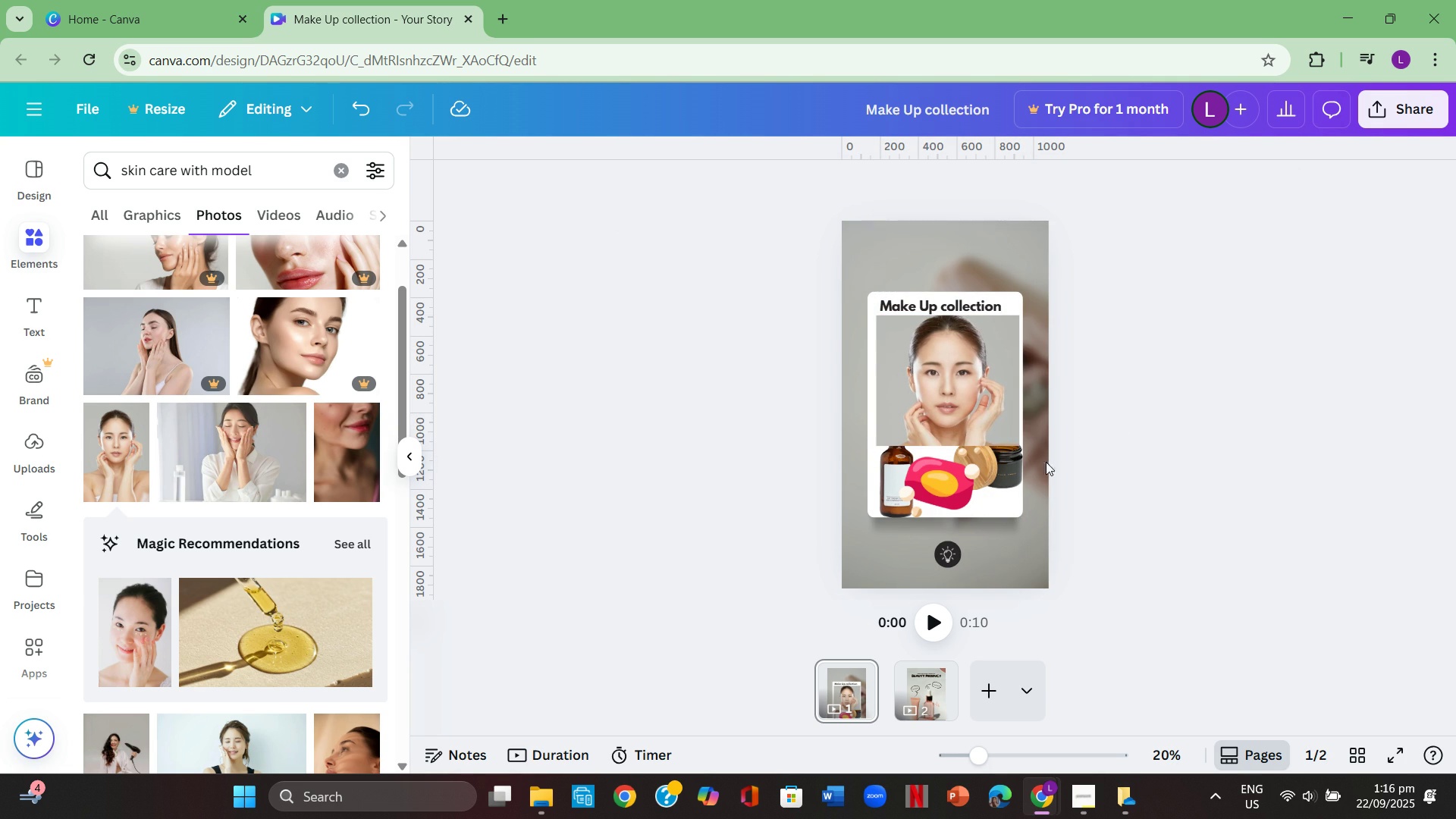 
left_click([998, 305])
 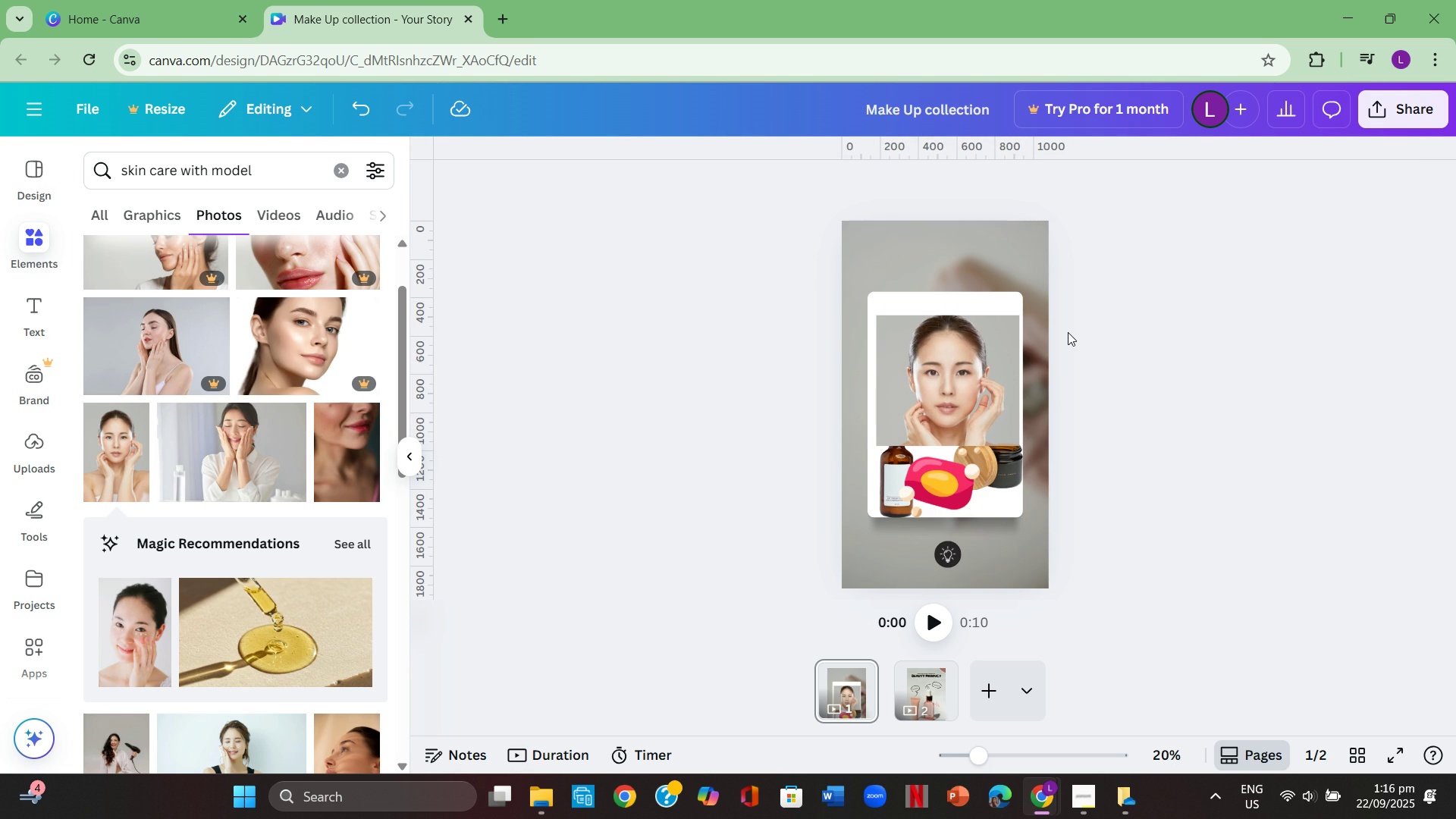 
key(Backspace)
 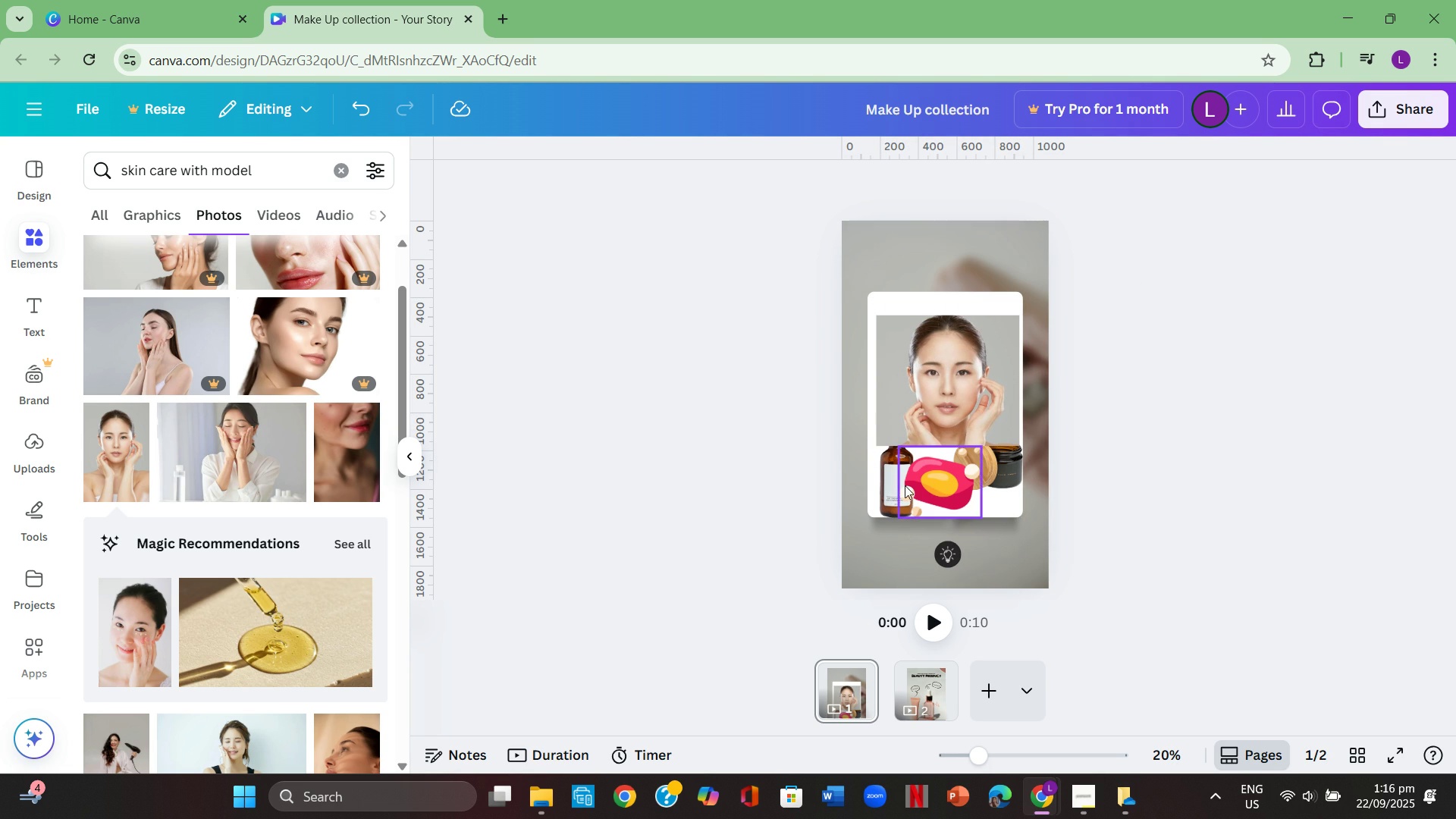 
left_click([893, 482])
 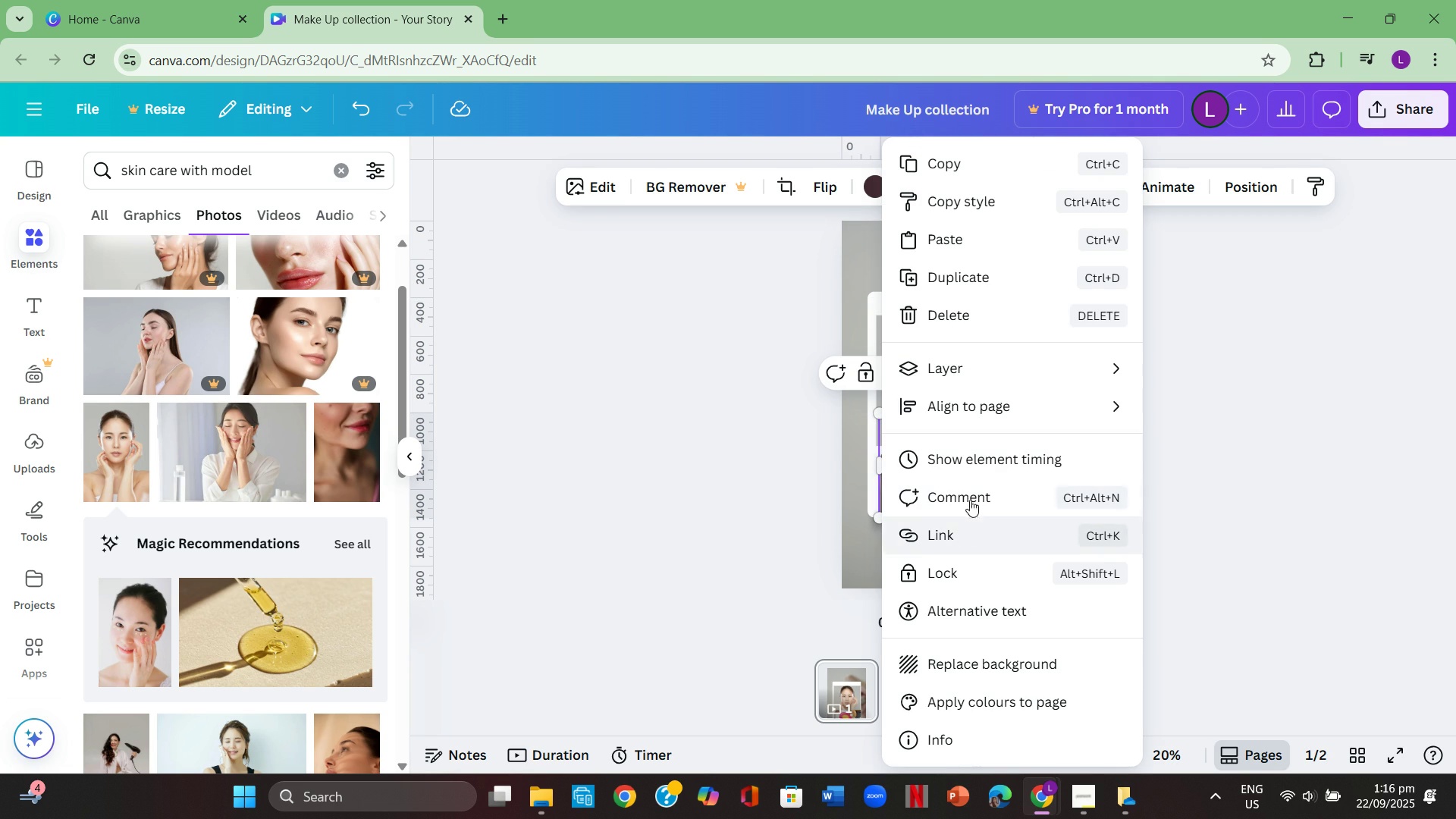 
mouse_move([1023, 415])
 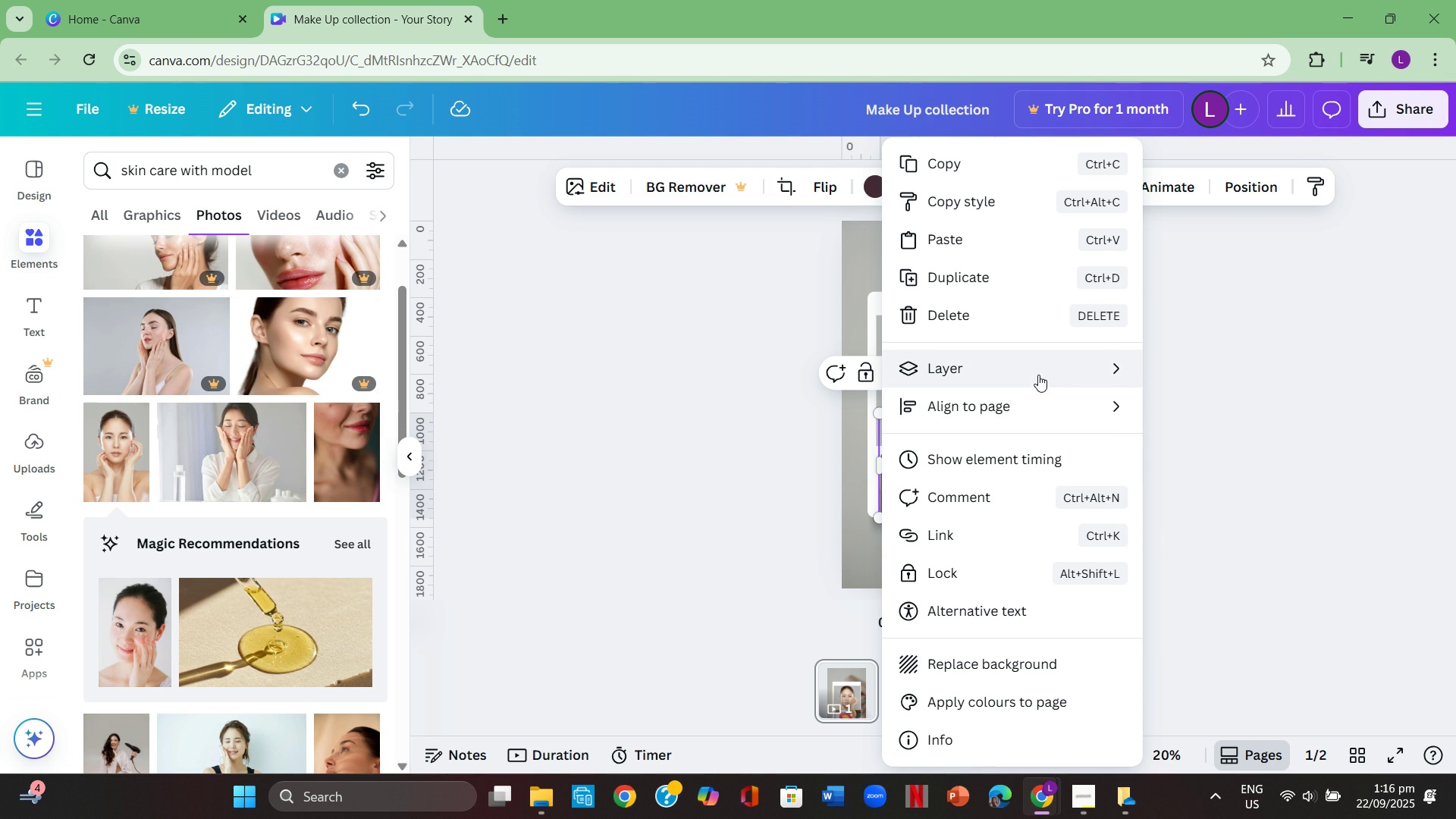 
left_click([1038, 375])
 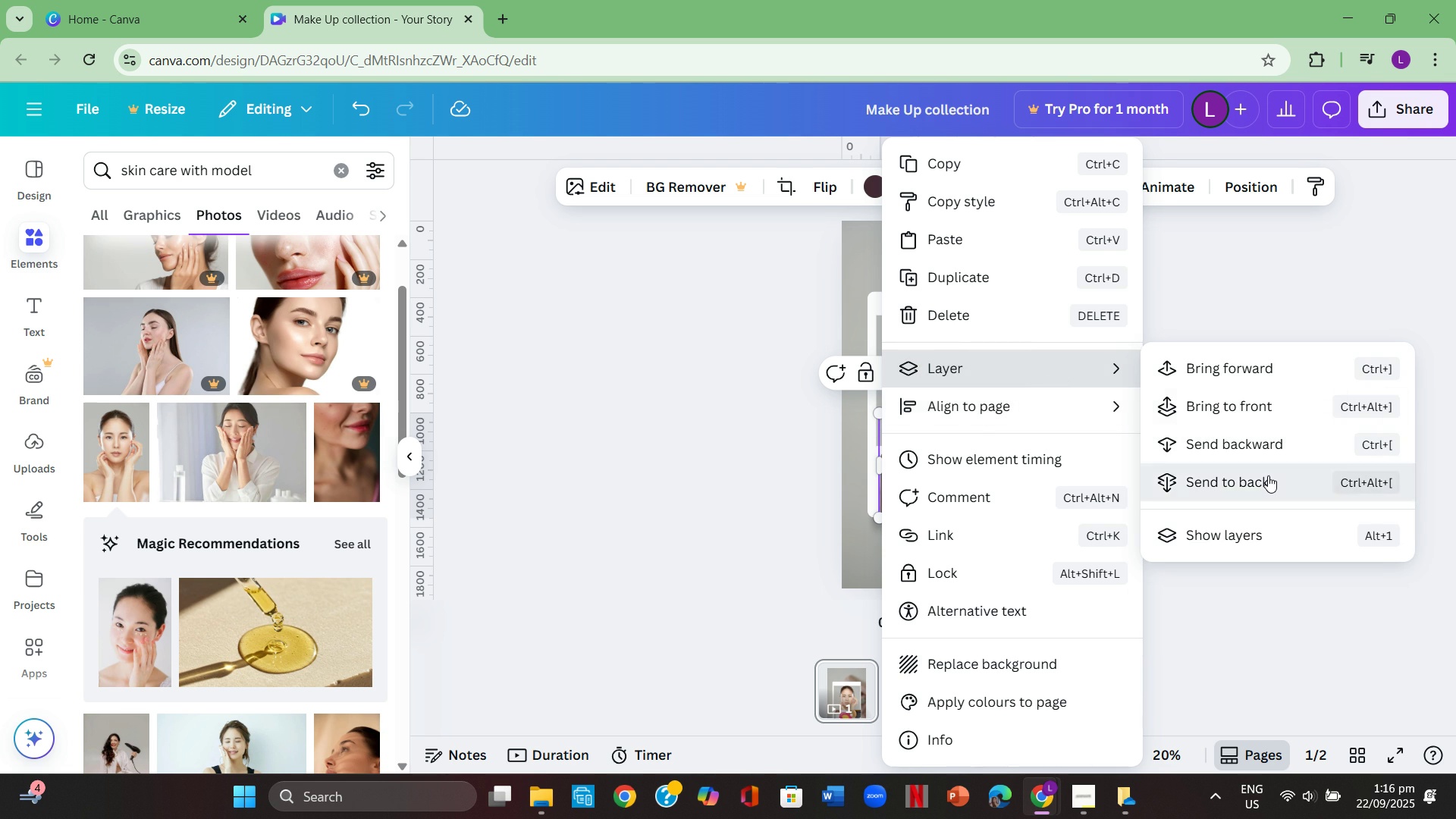 
left_click([1268, 475])
 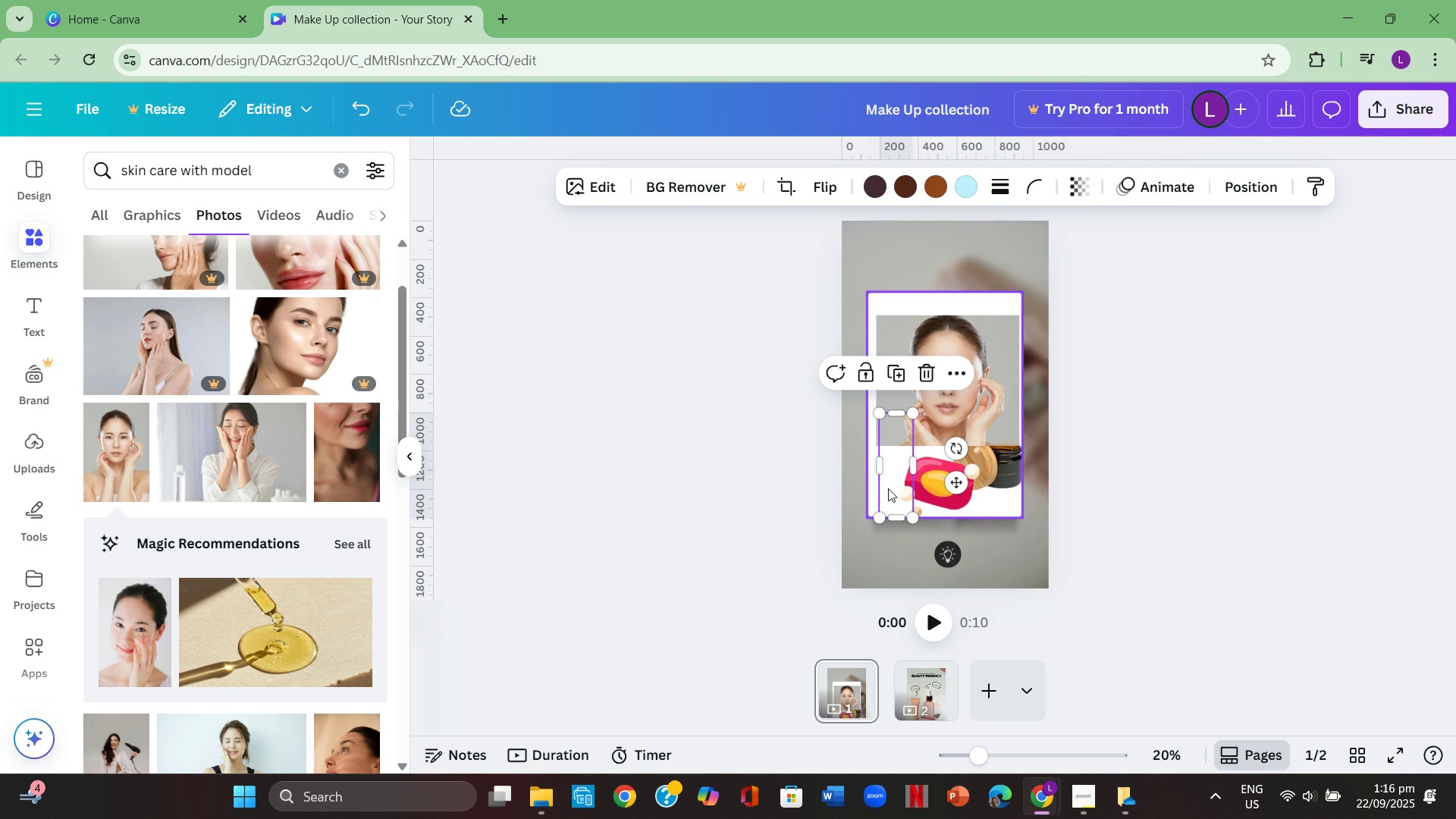 
right_click([888, 488])
 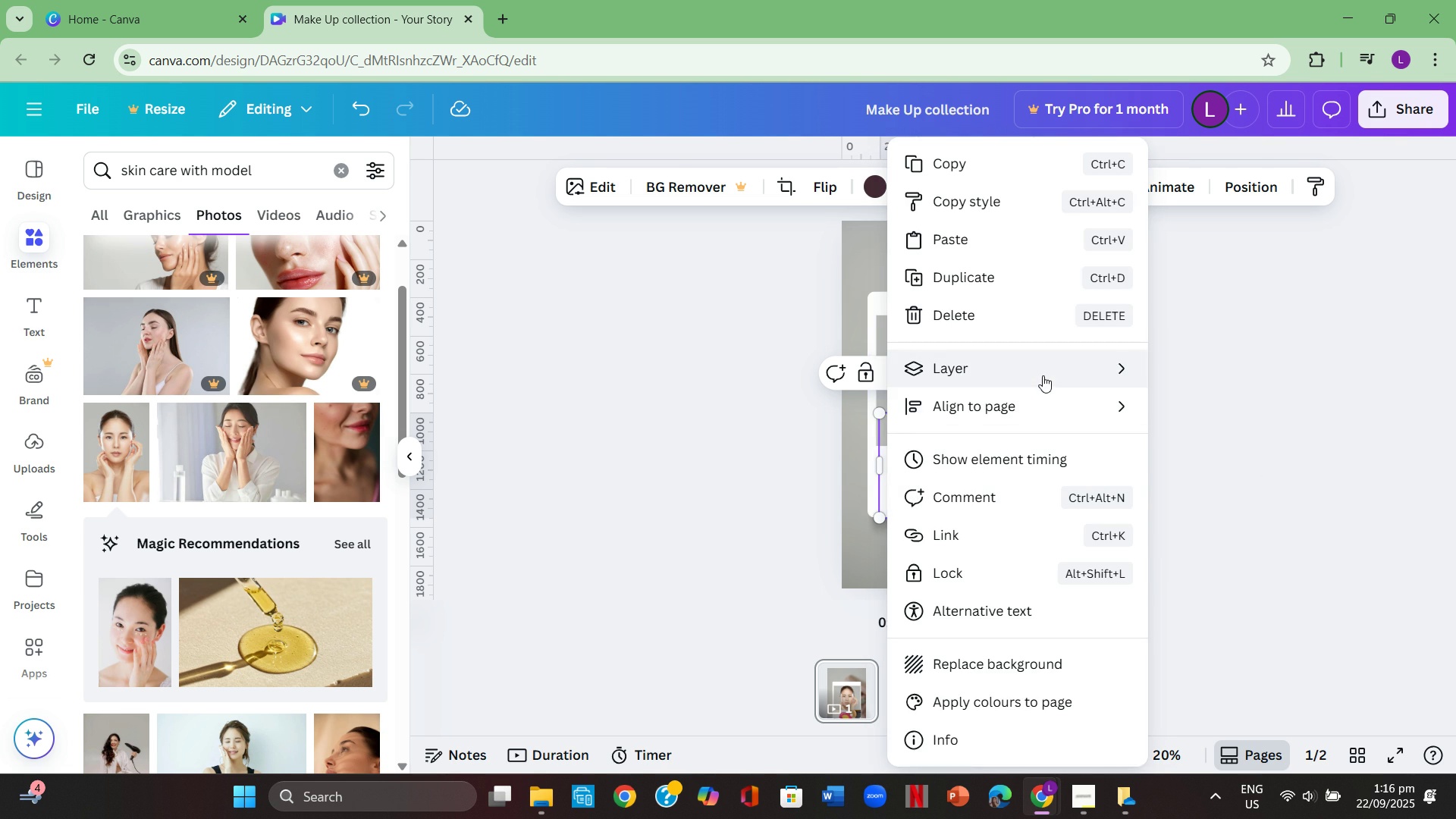 
left_click([1046, 370])
 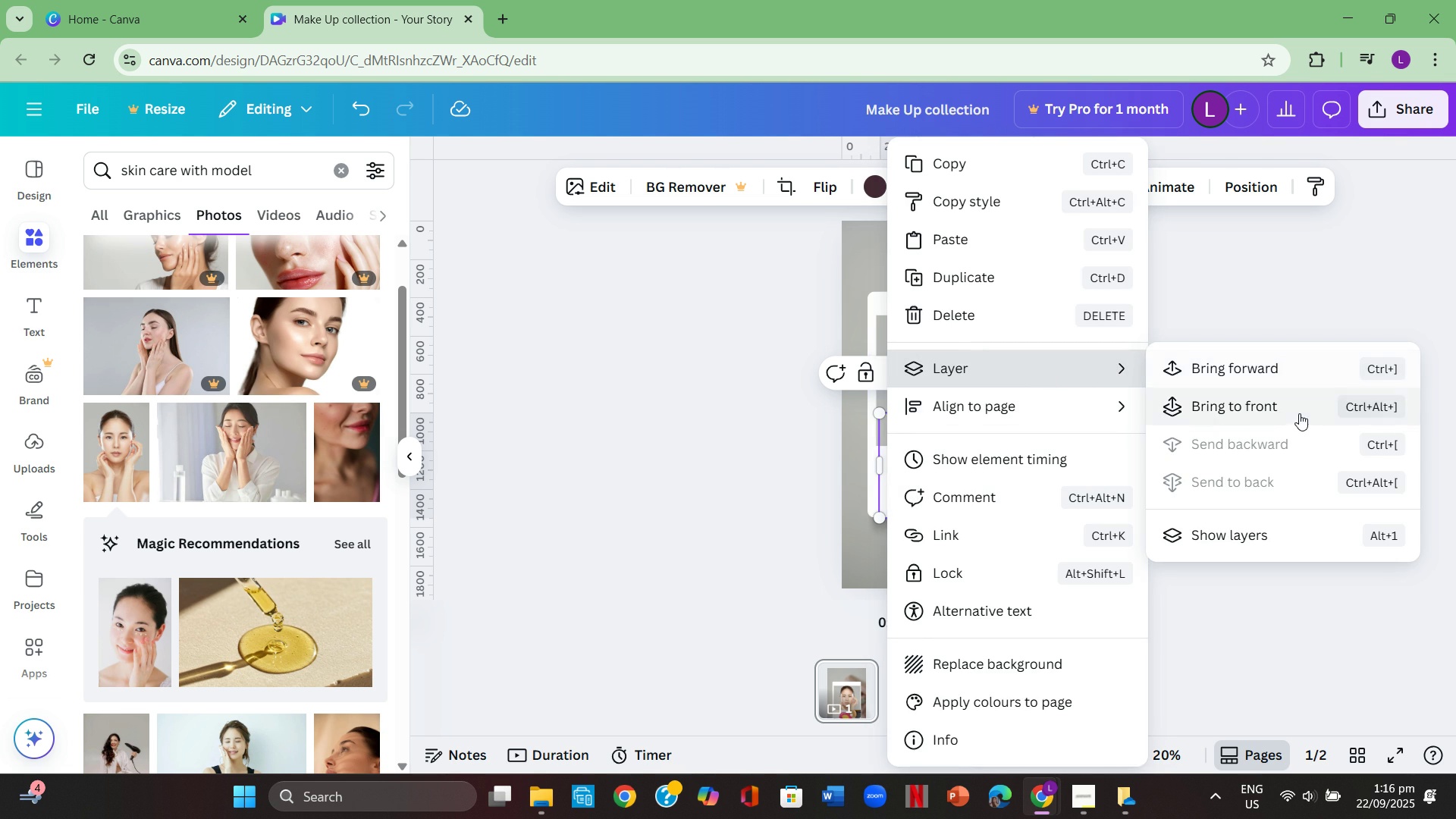 
left_click([1301, 413])
 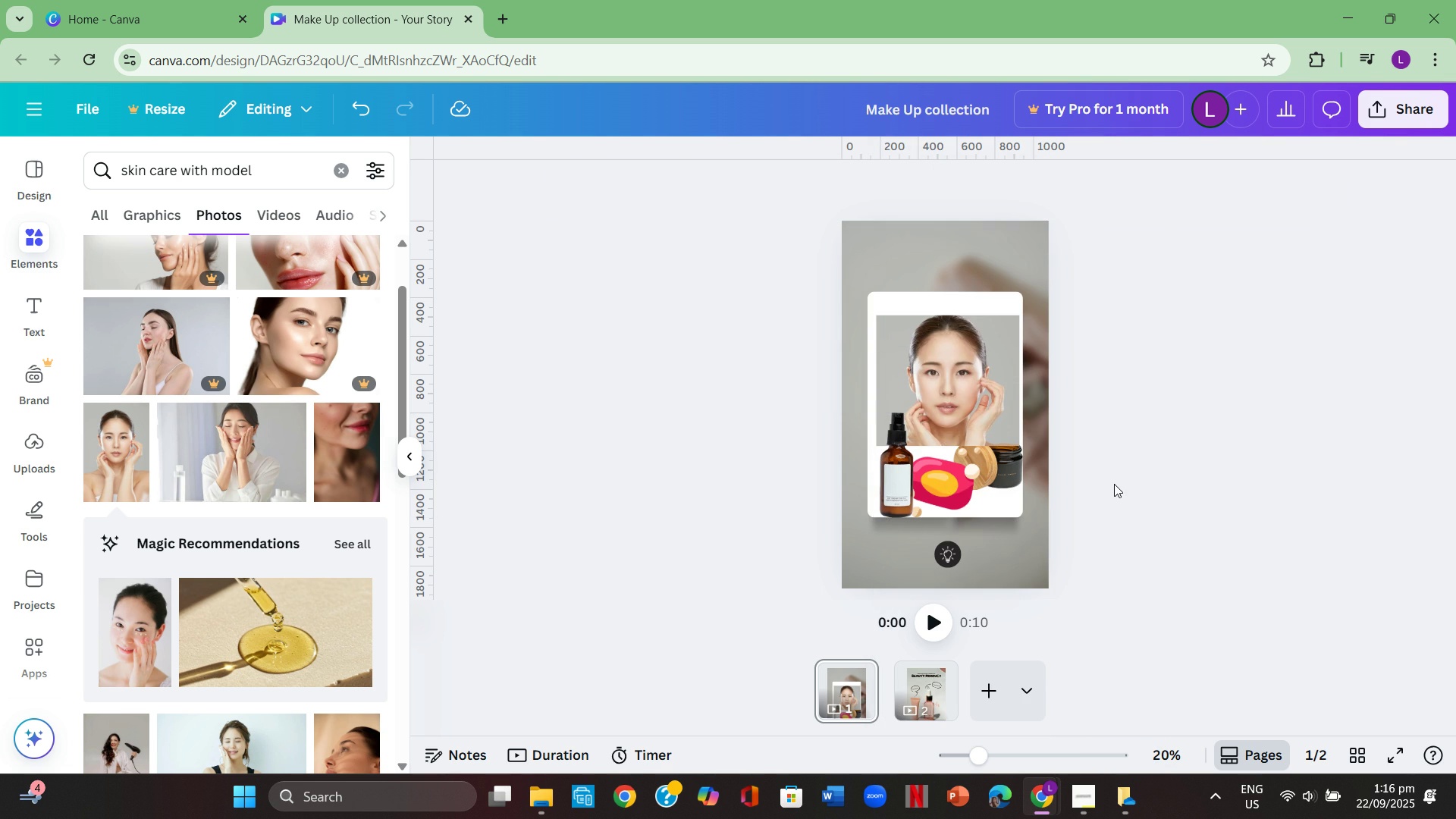 
left_click([1114, 482])
 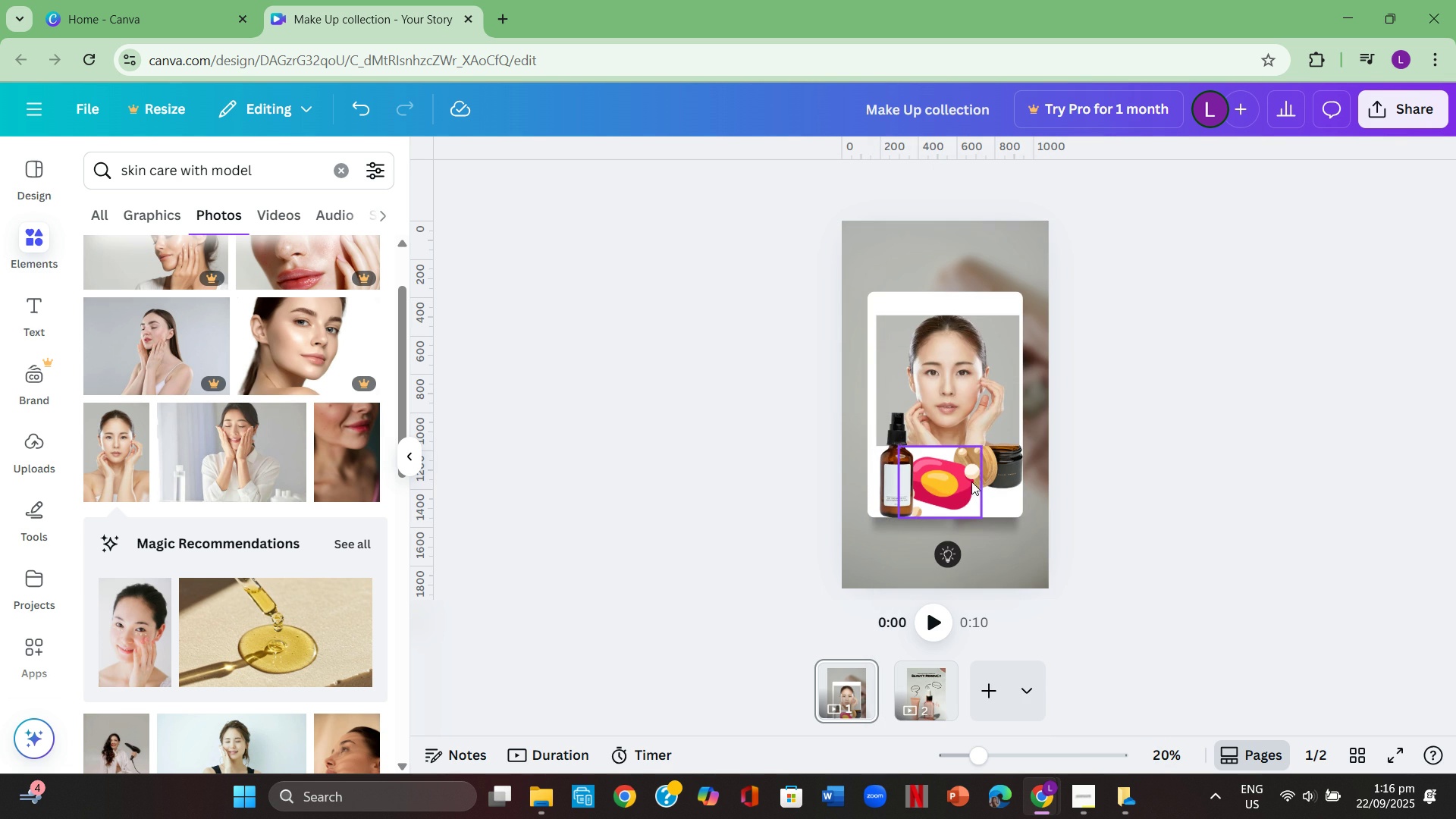 
left_click([965, 482])
 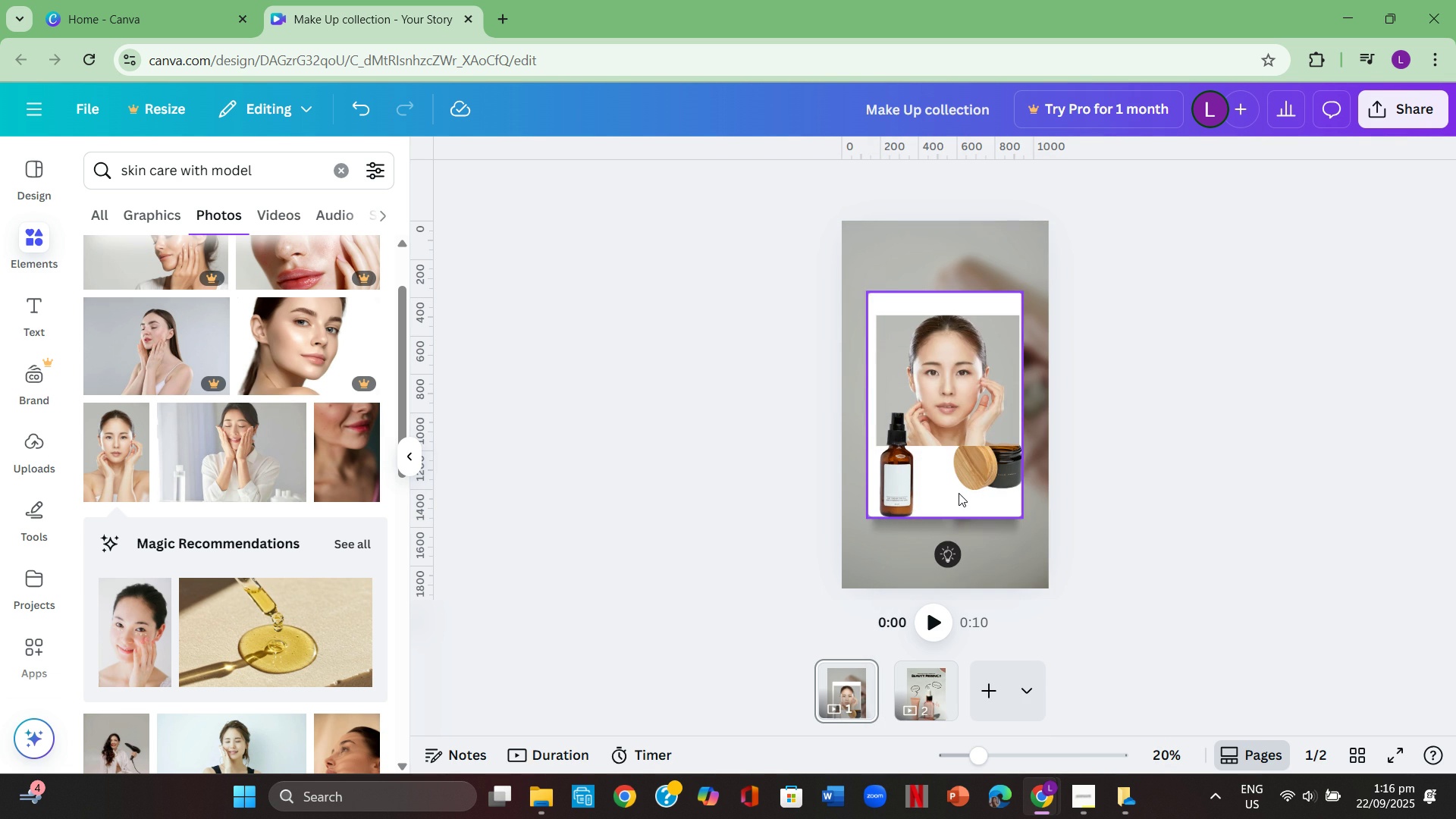 
key(Backspace)